 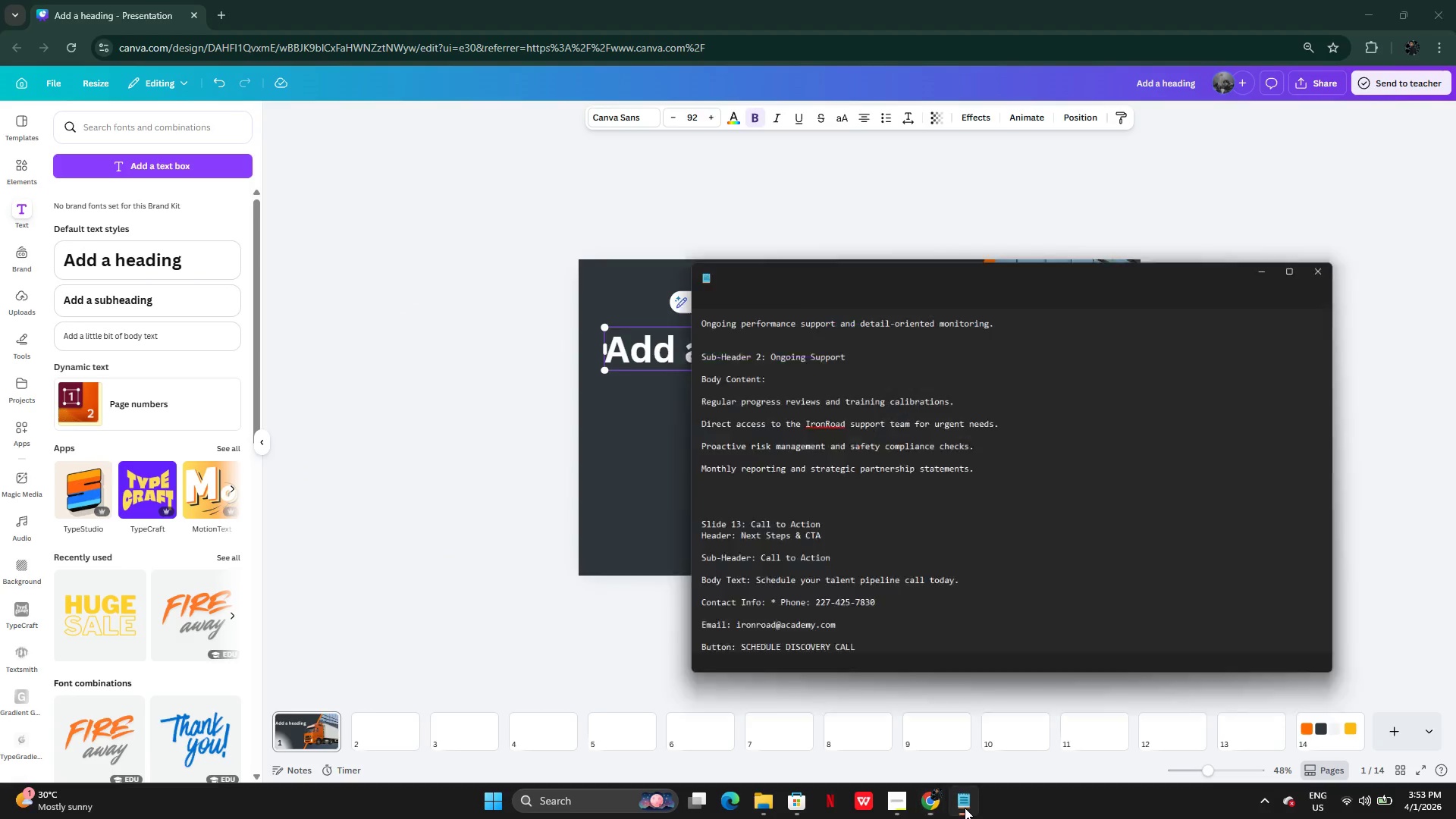 
scroll: coordinate [730, 475], scroll_direction: up, amount: 50.0
 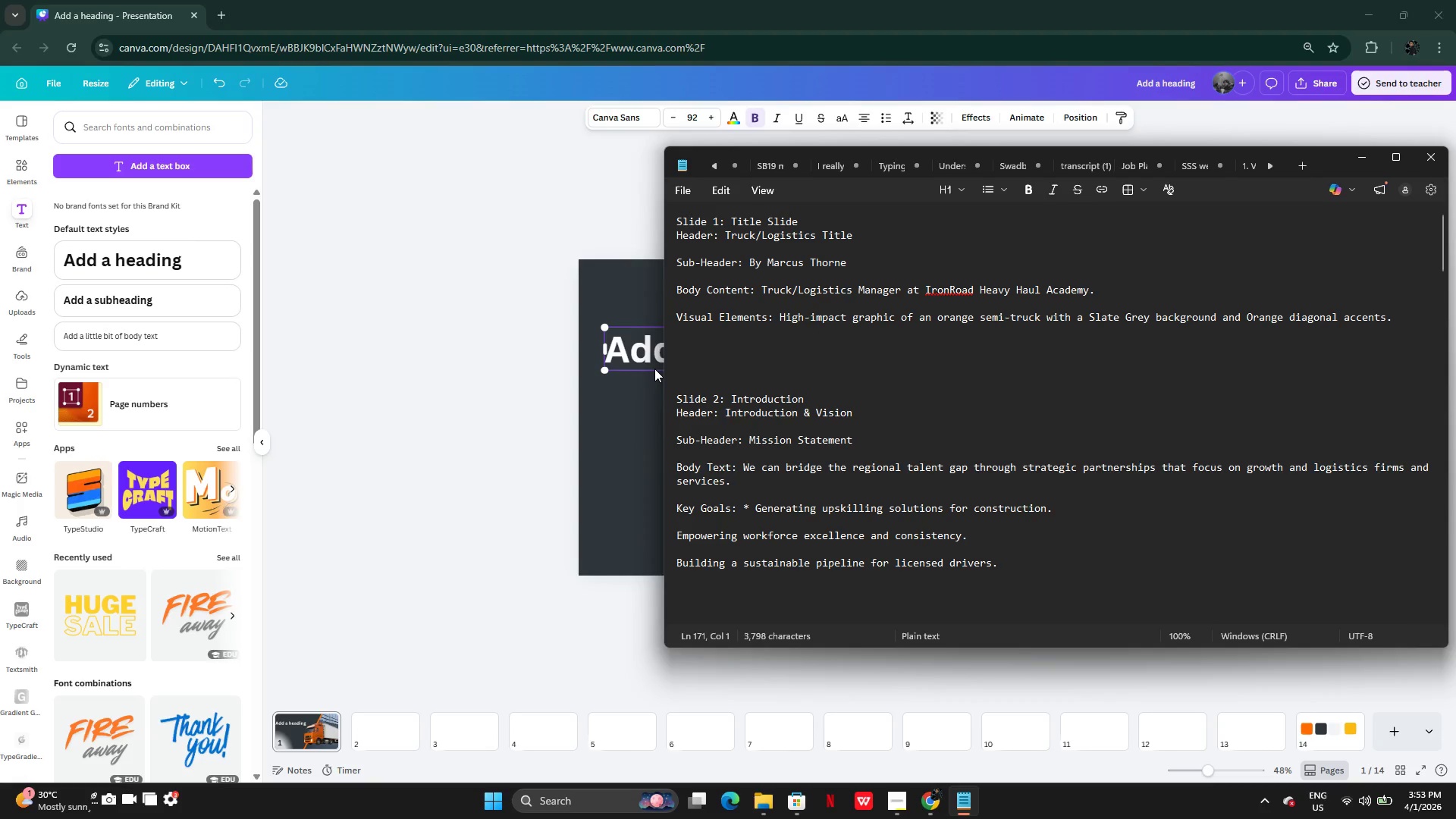 
wait(11.47)
 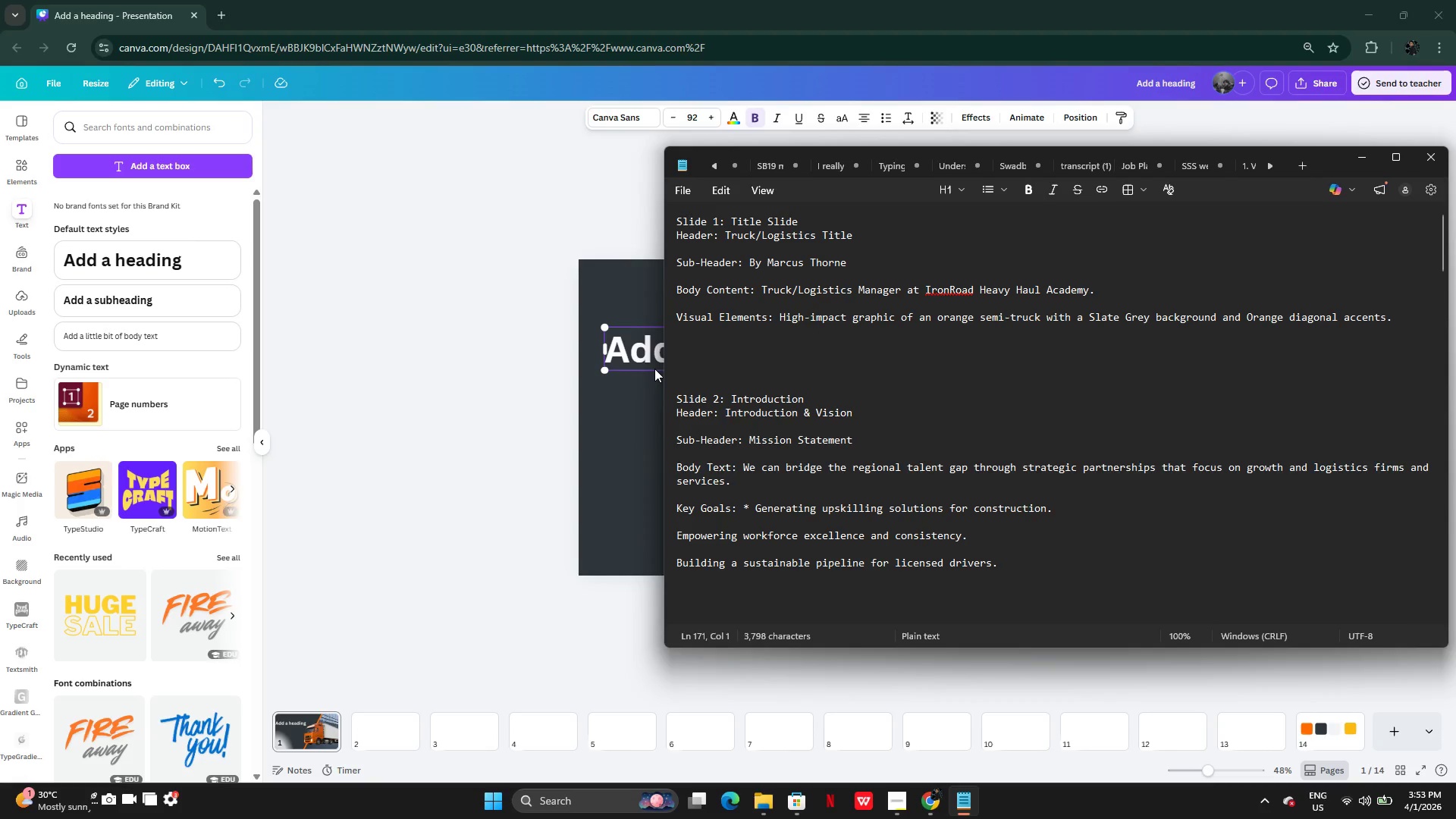 
mouse_move([900, 794])
 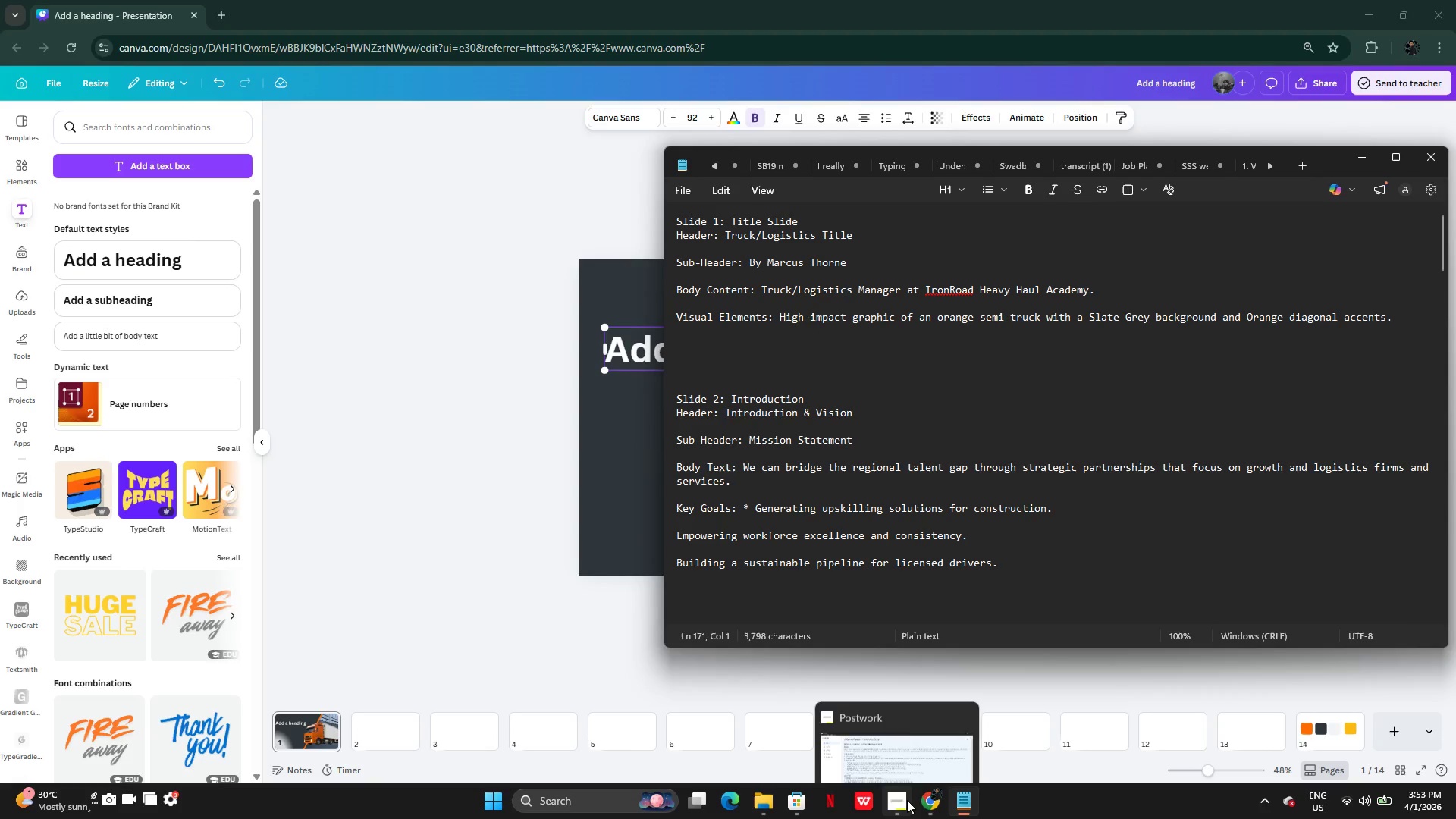 
left_click([905, 795])